 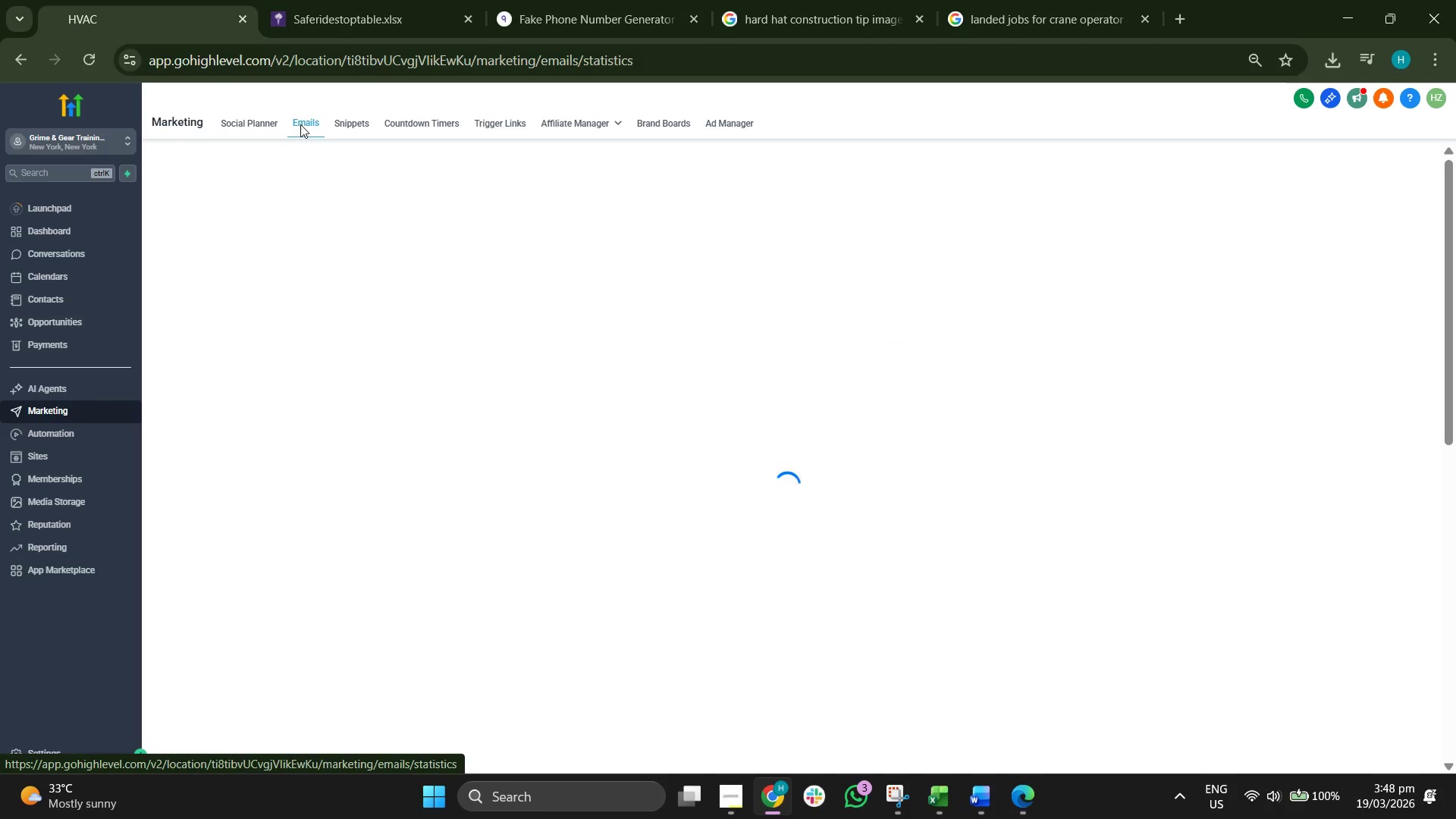 
left_click([574, 210])
 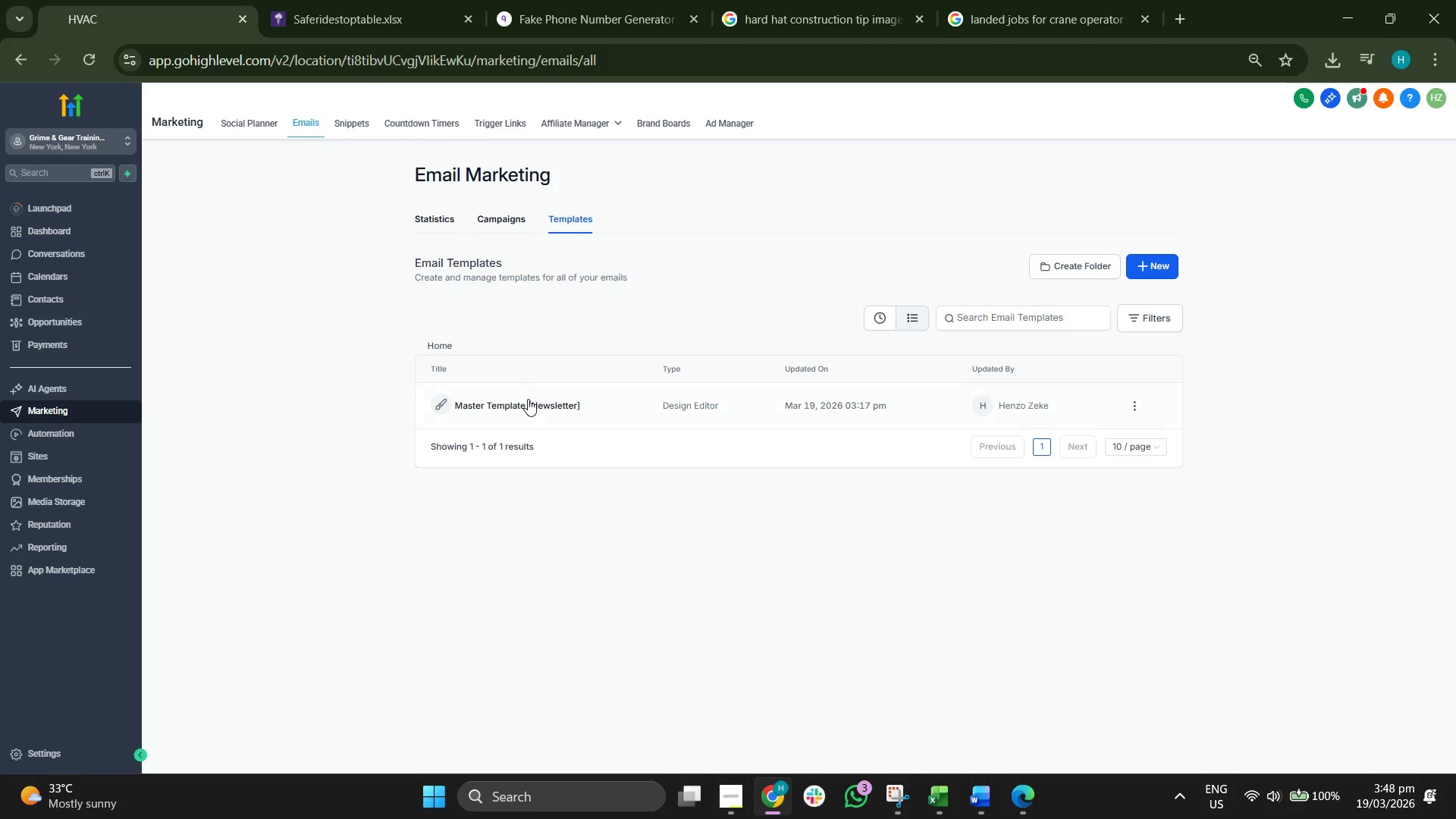 
left_click([527, 410])
 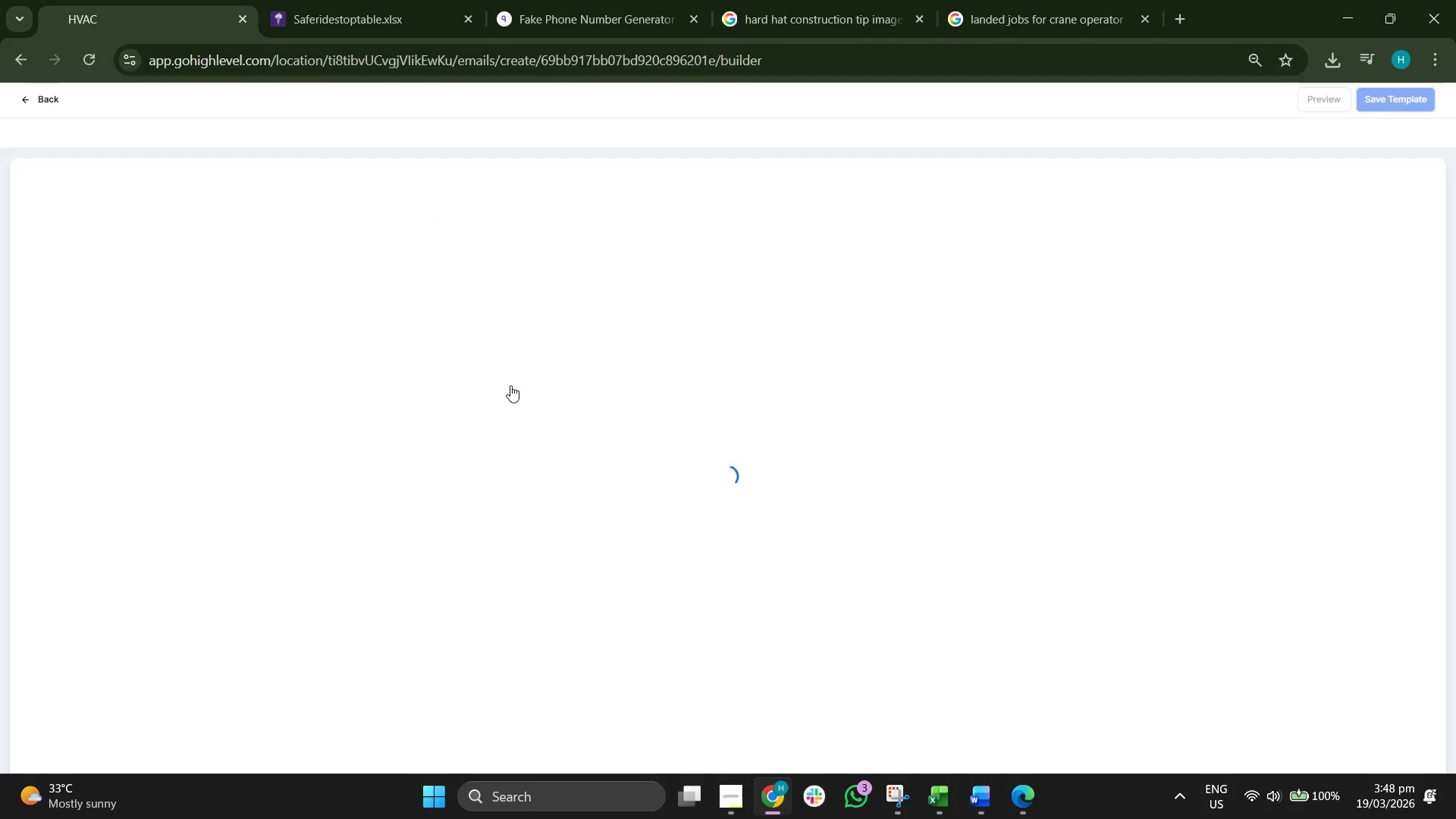 
wait(7.55)
 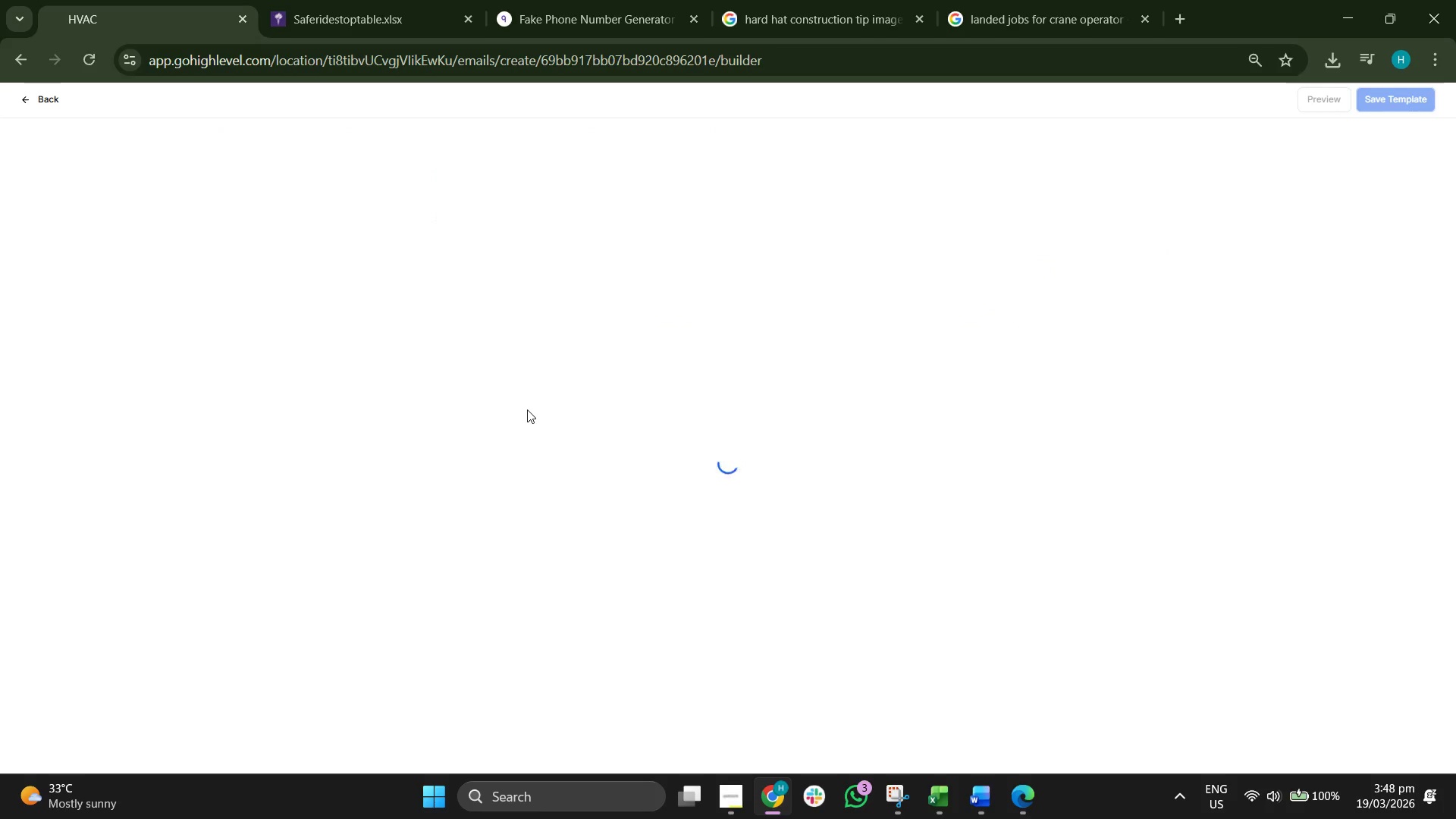 
scroll: coordinate [981, 381], scroll_direction: down, amount: 5.0
 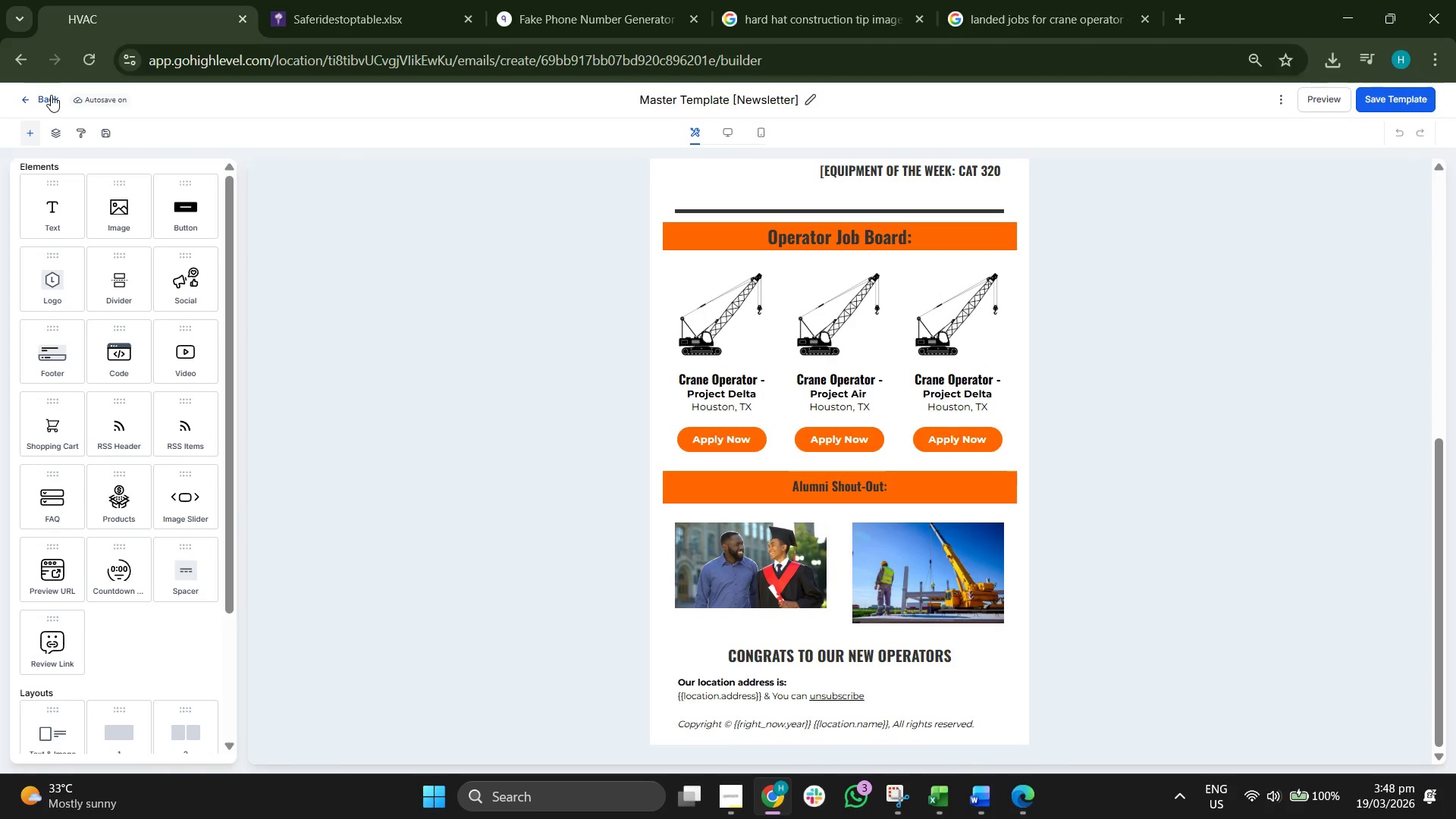 
scroll: coordinate [395, 230], scroll_direction: up, amount: 7.0
 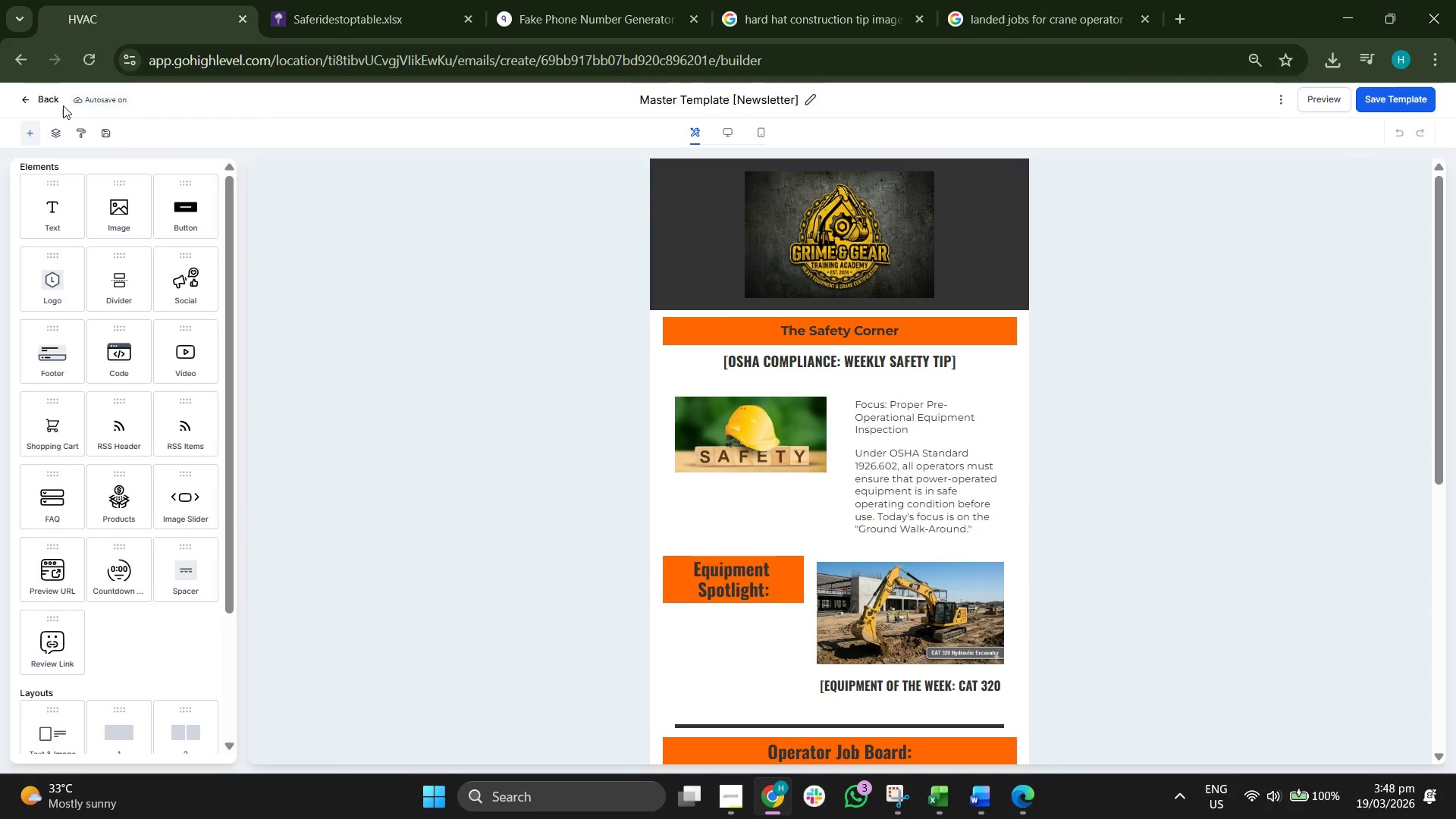 
left_click([47, 102])
 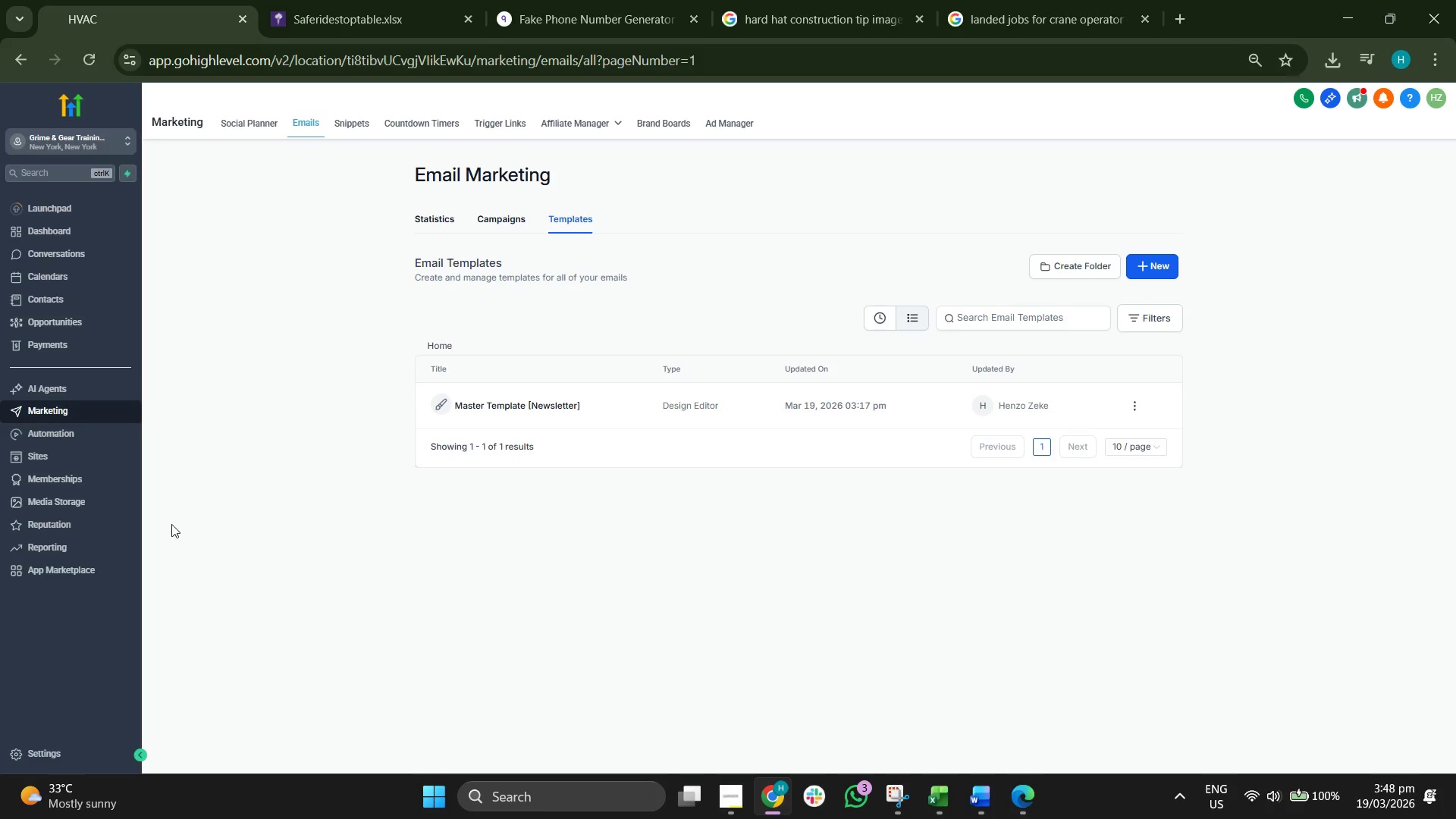 
left_click([67, 745])
 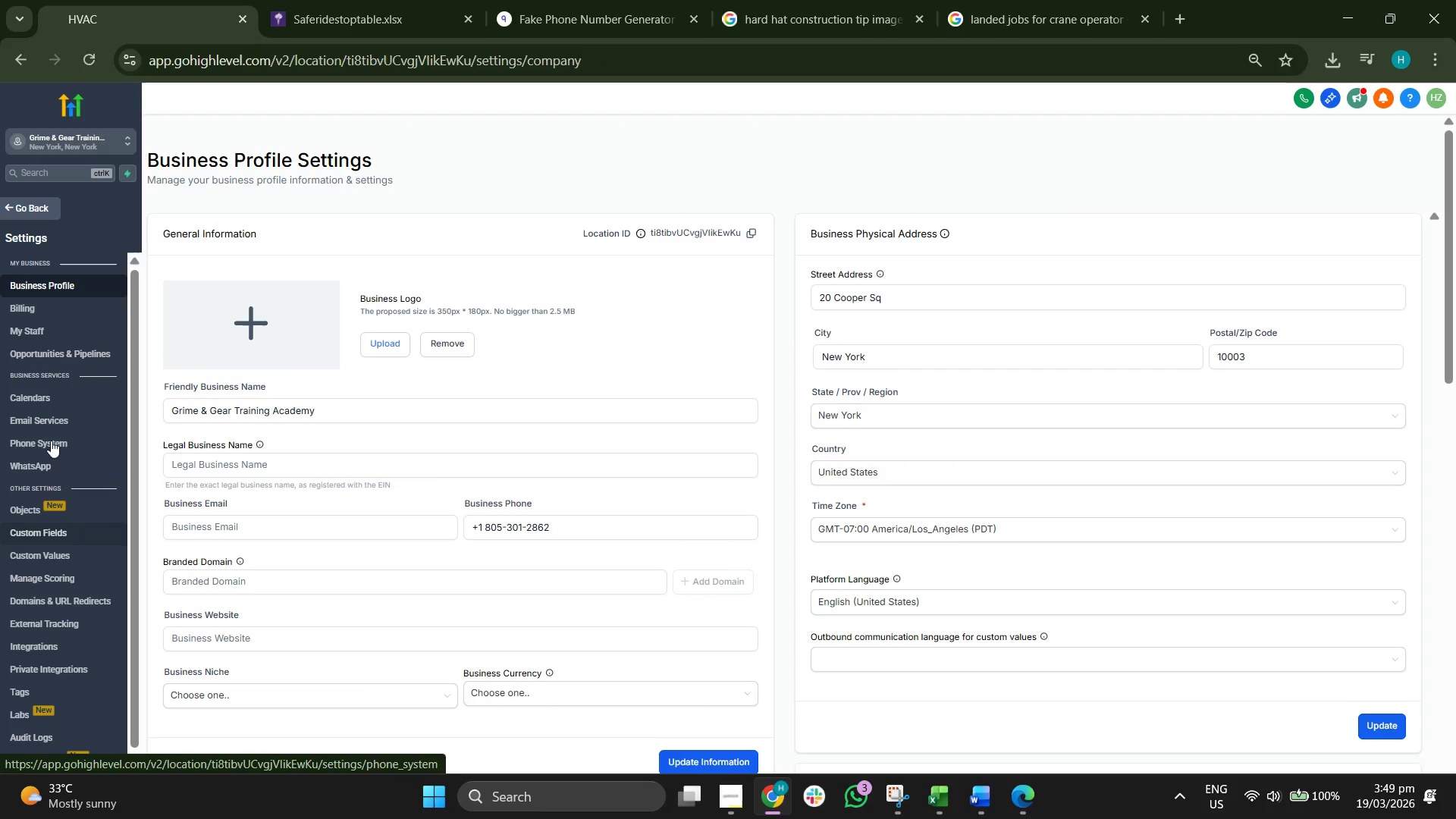 
wait(6.0)
 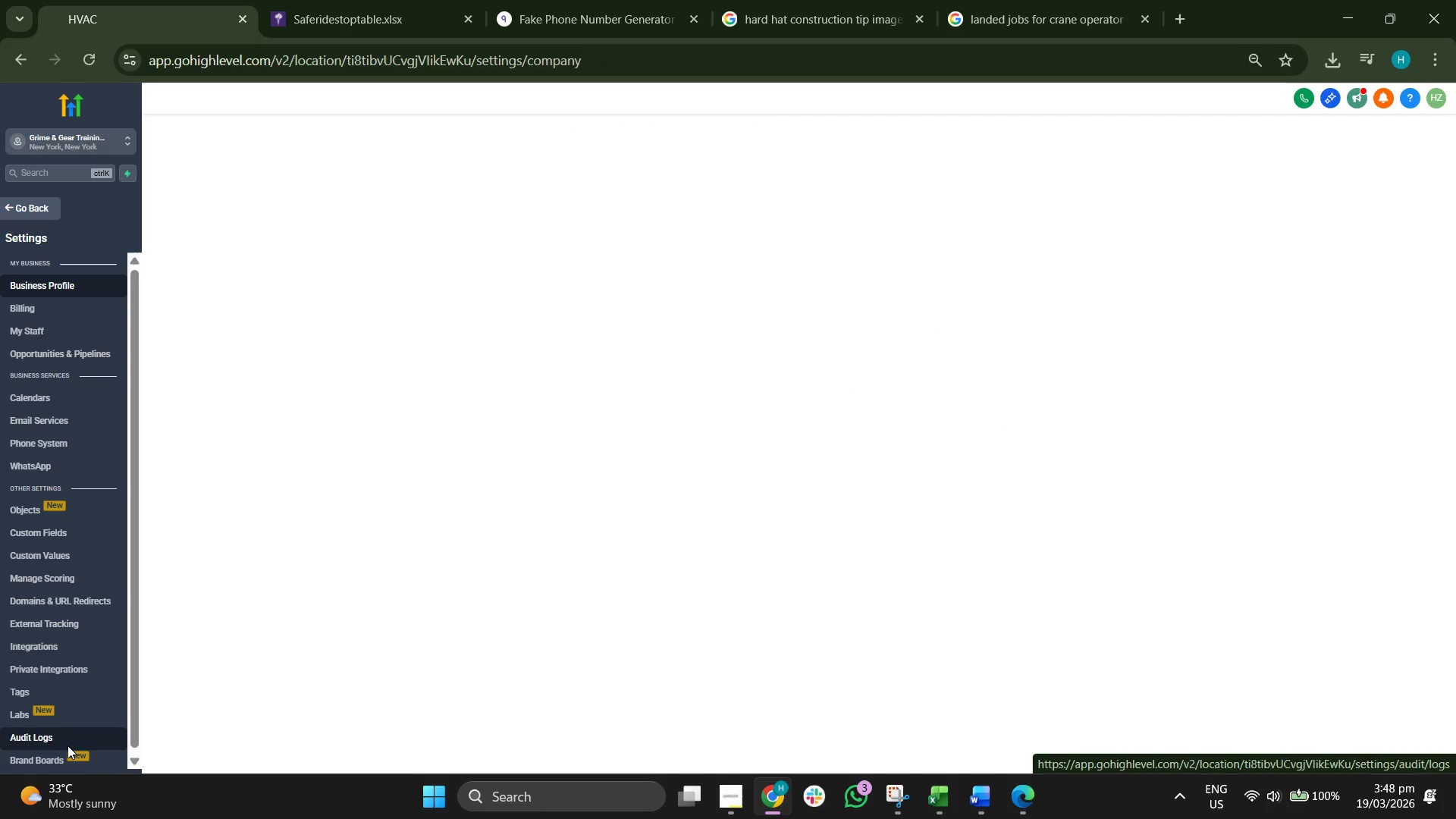 
left_click([391, 349])
 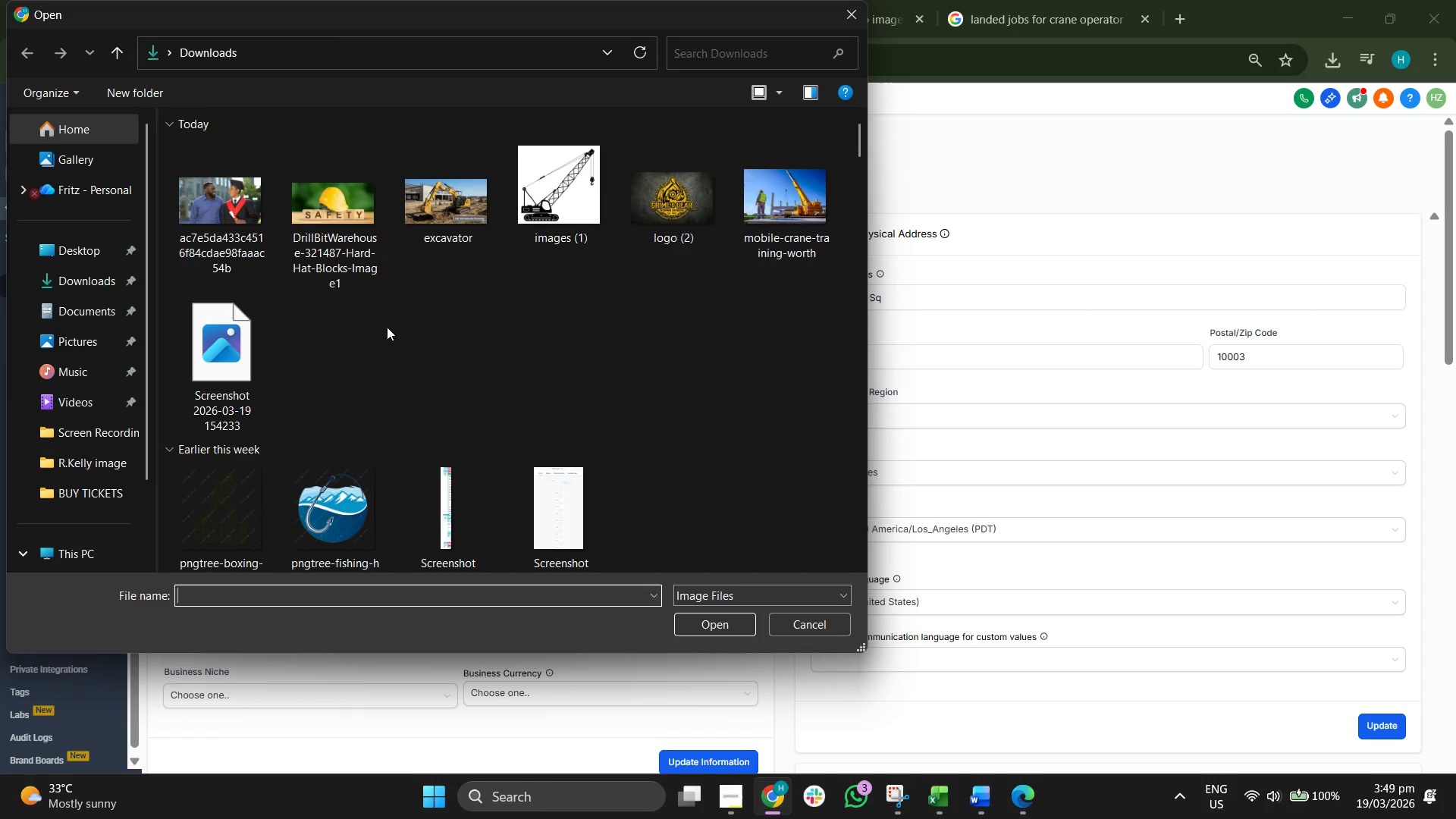 
double_click([678, 220])
 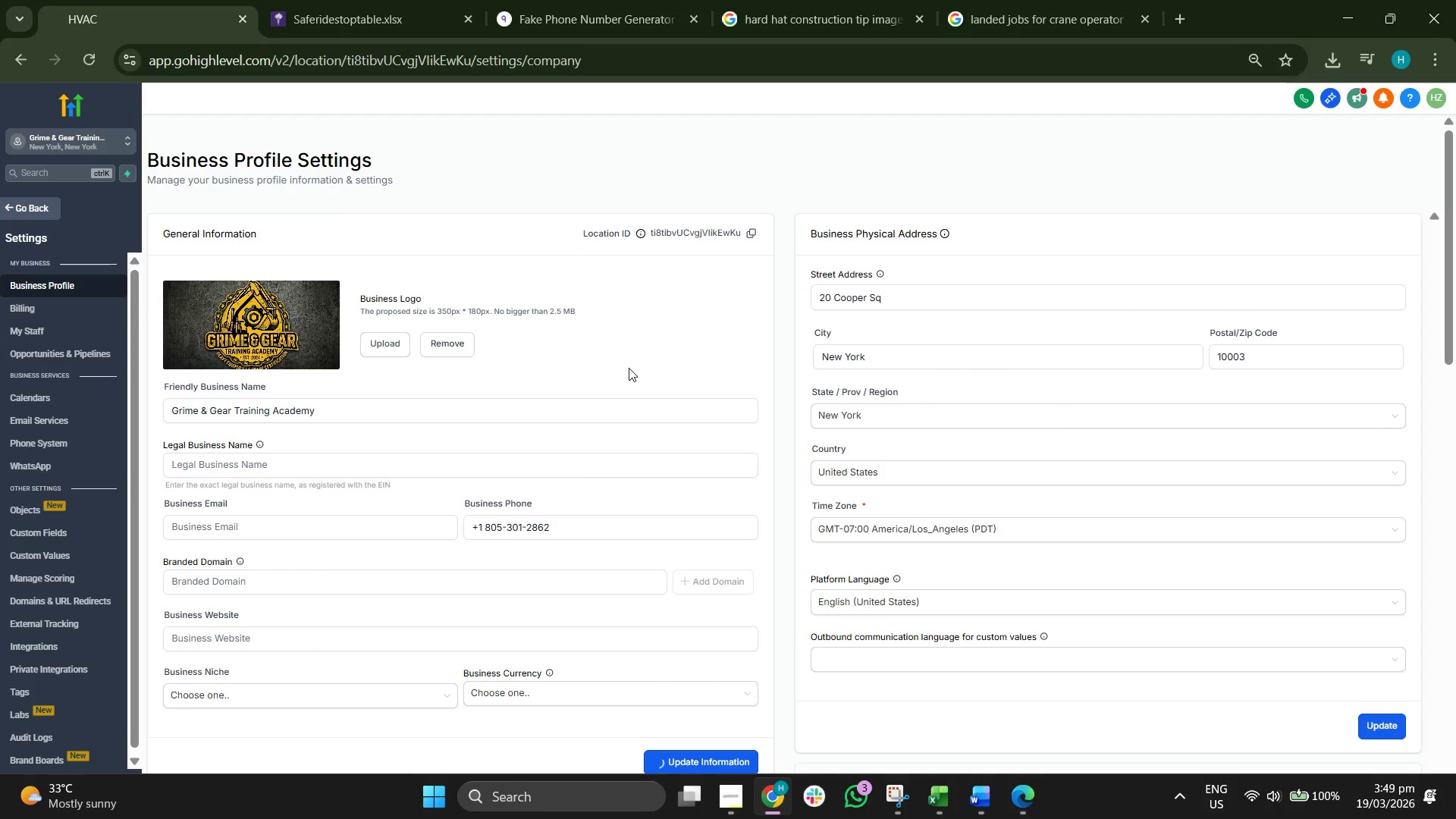 
scroll: coordinate [632, 366], scroll_direction: down, amount: 1.0
 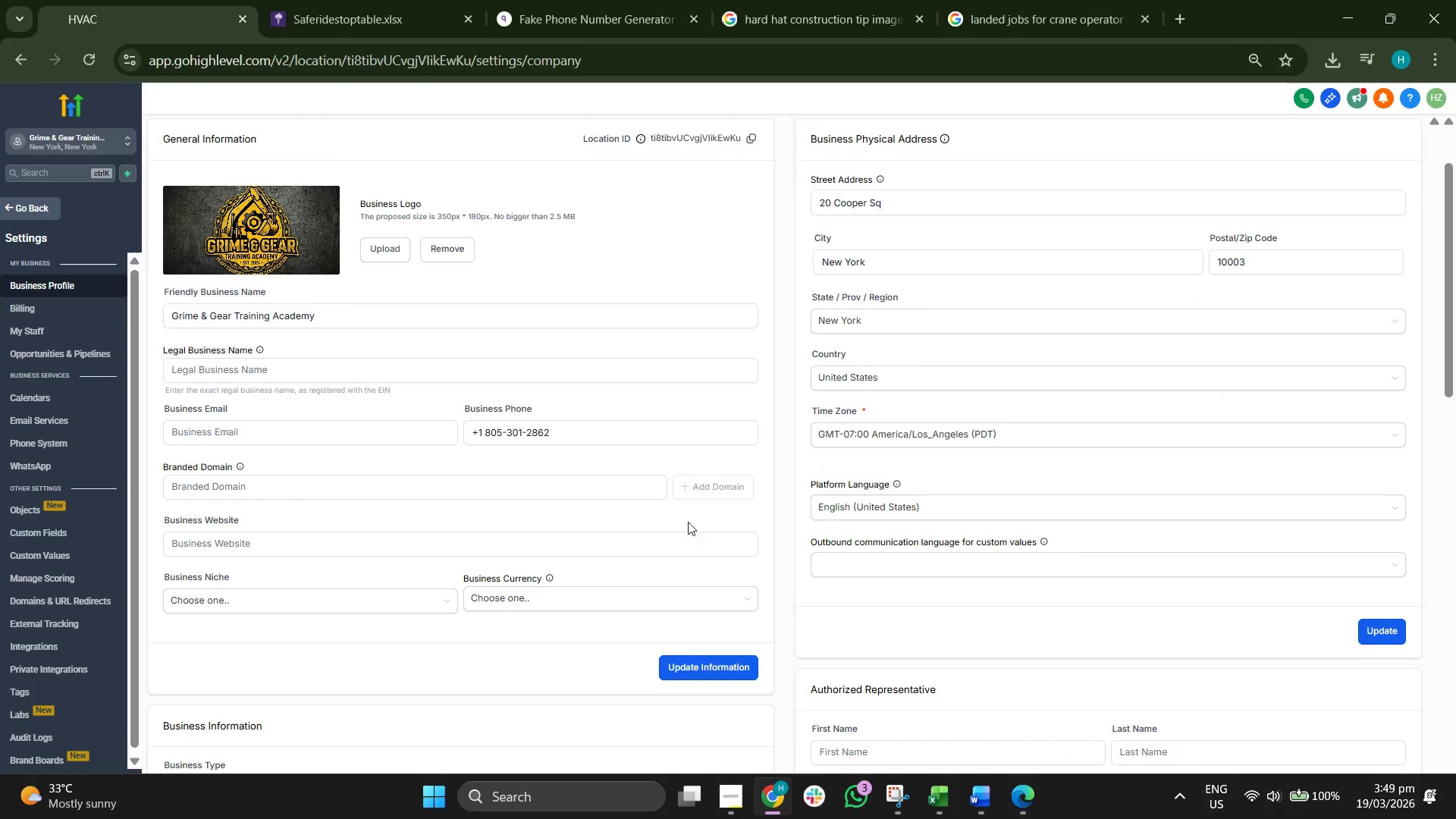 
left_click([708, 670])
 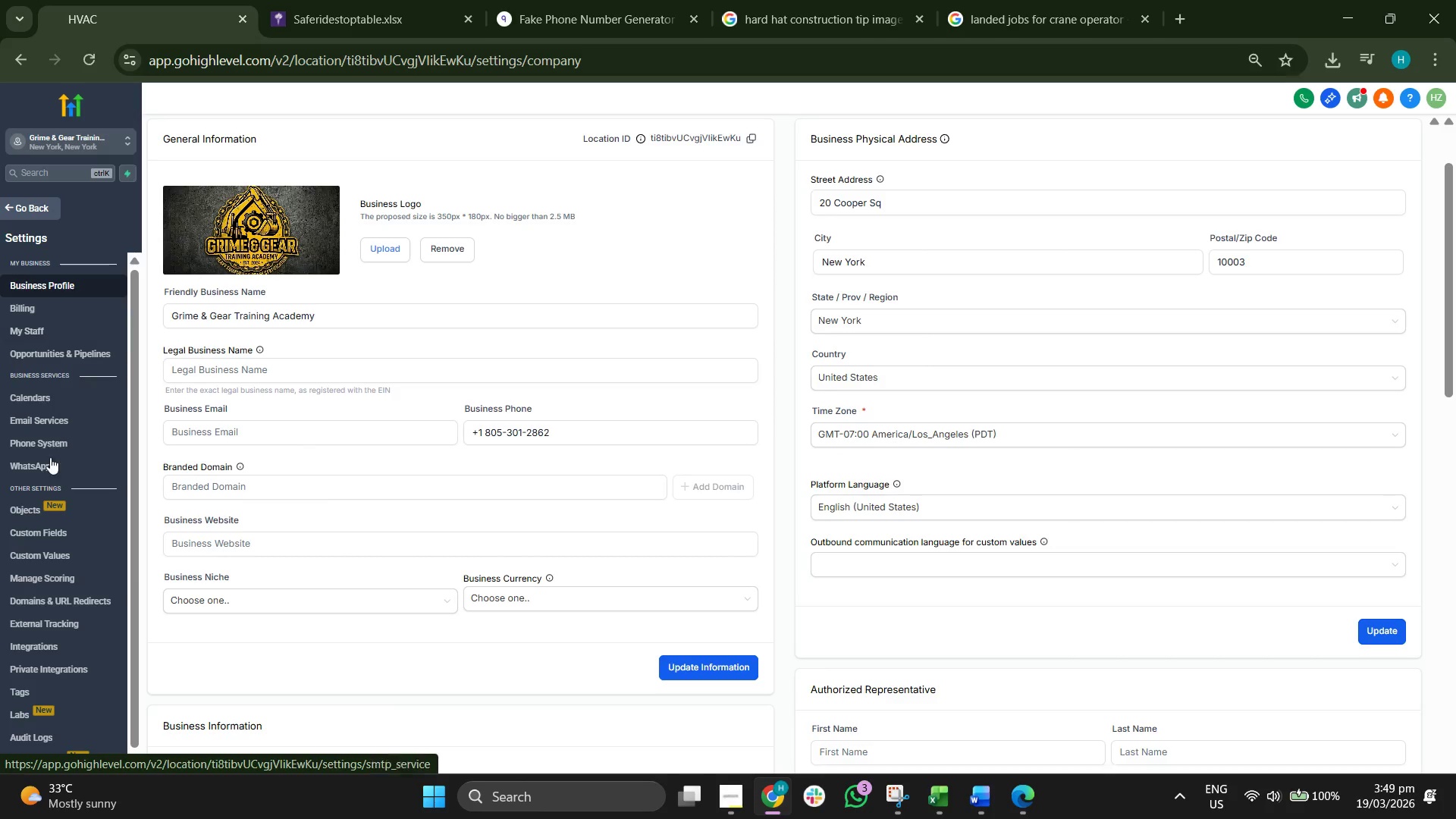 
left_click([74, 688])
 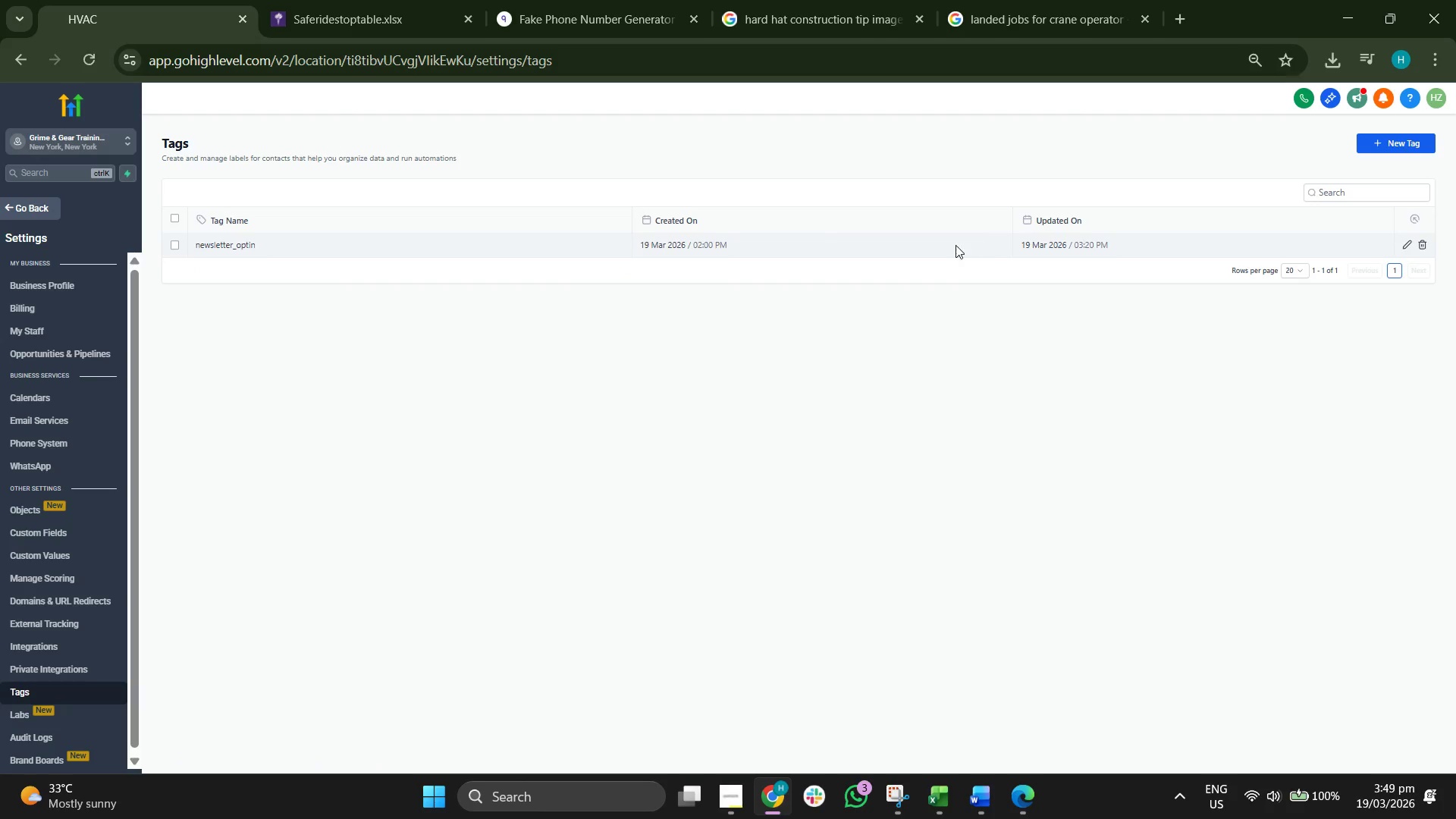 
mouse_move([48, 234])
 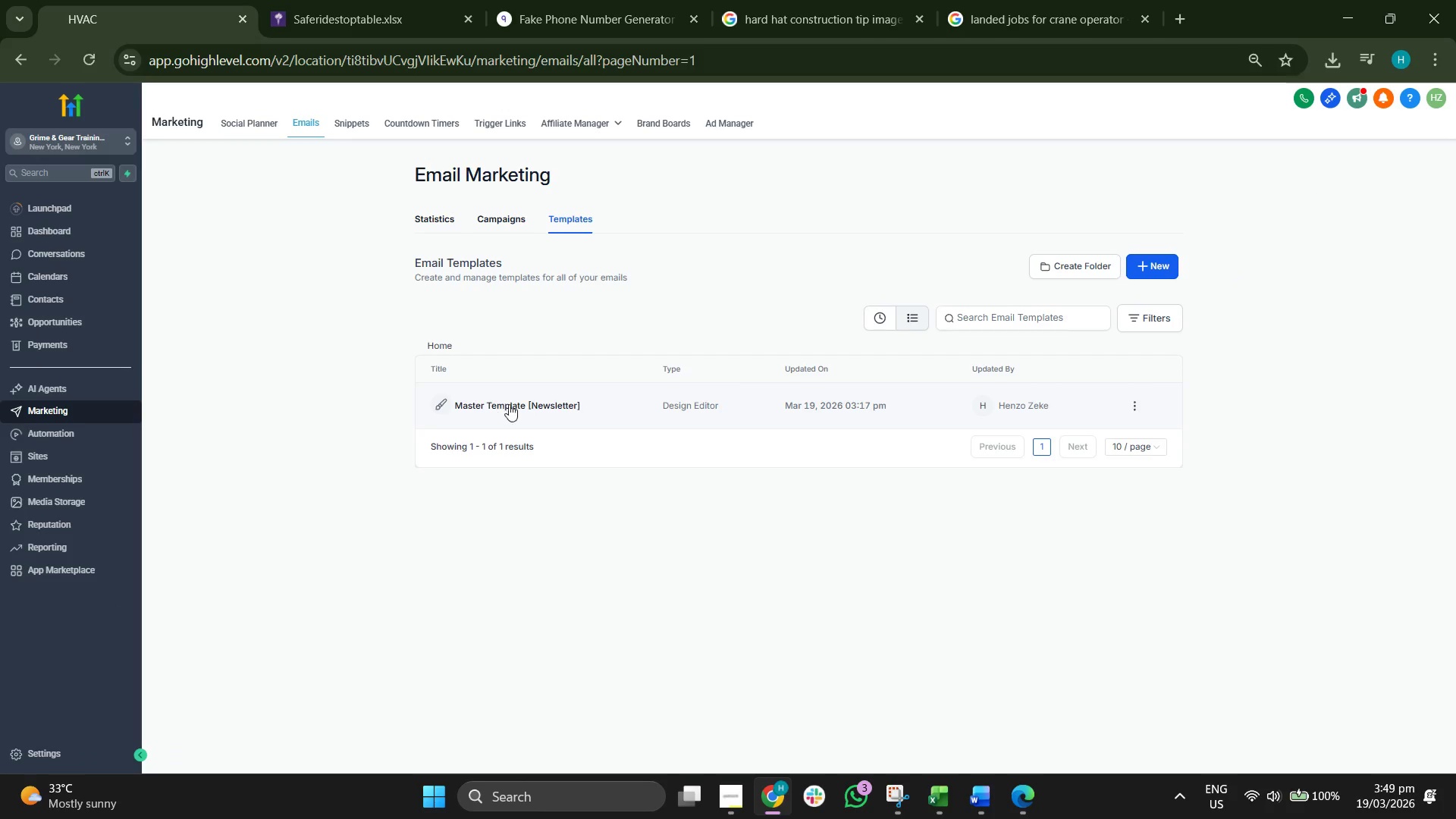 
left_click([85, 146])
 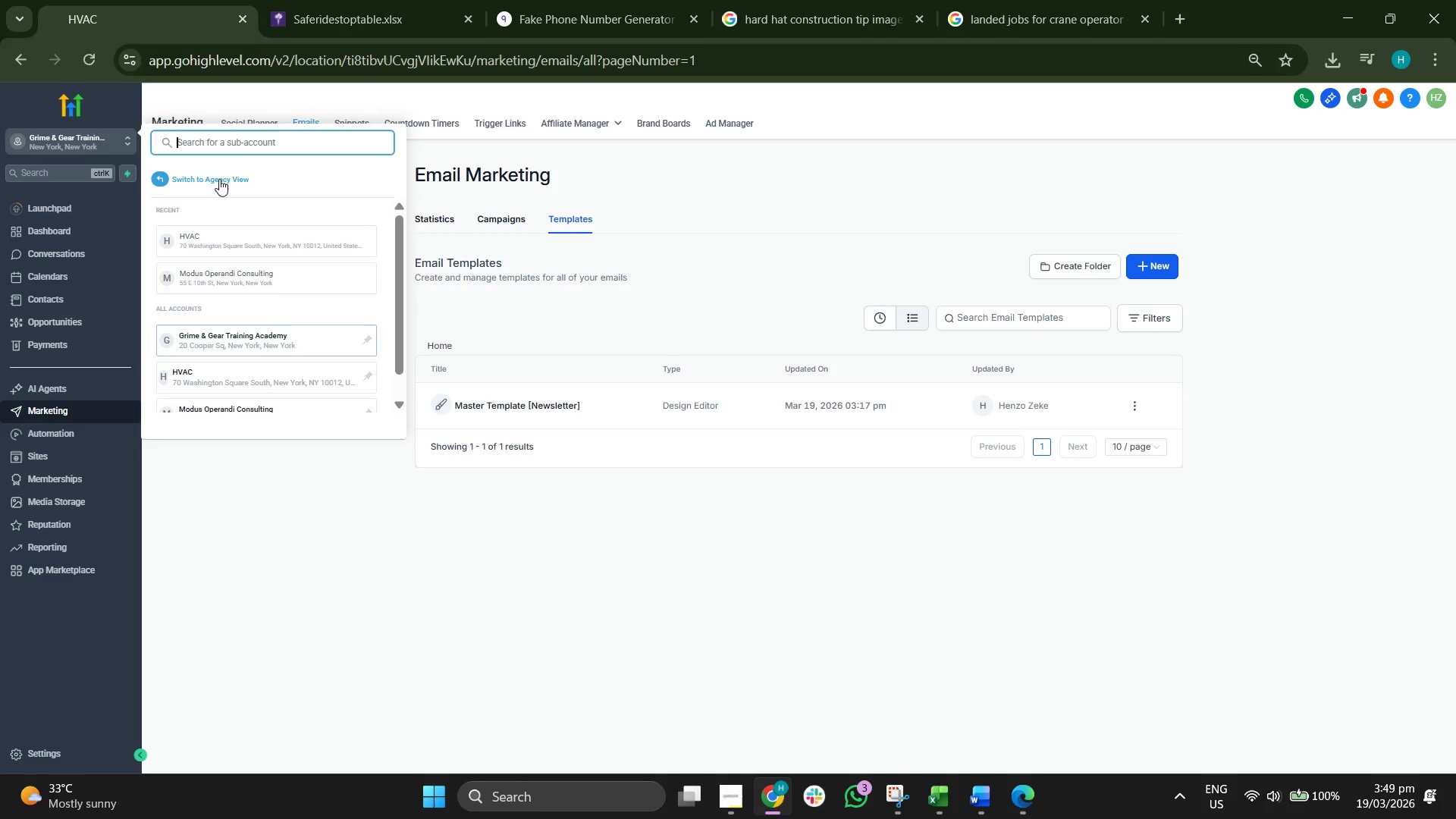 
left_click([219, 179])
 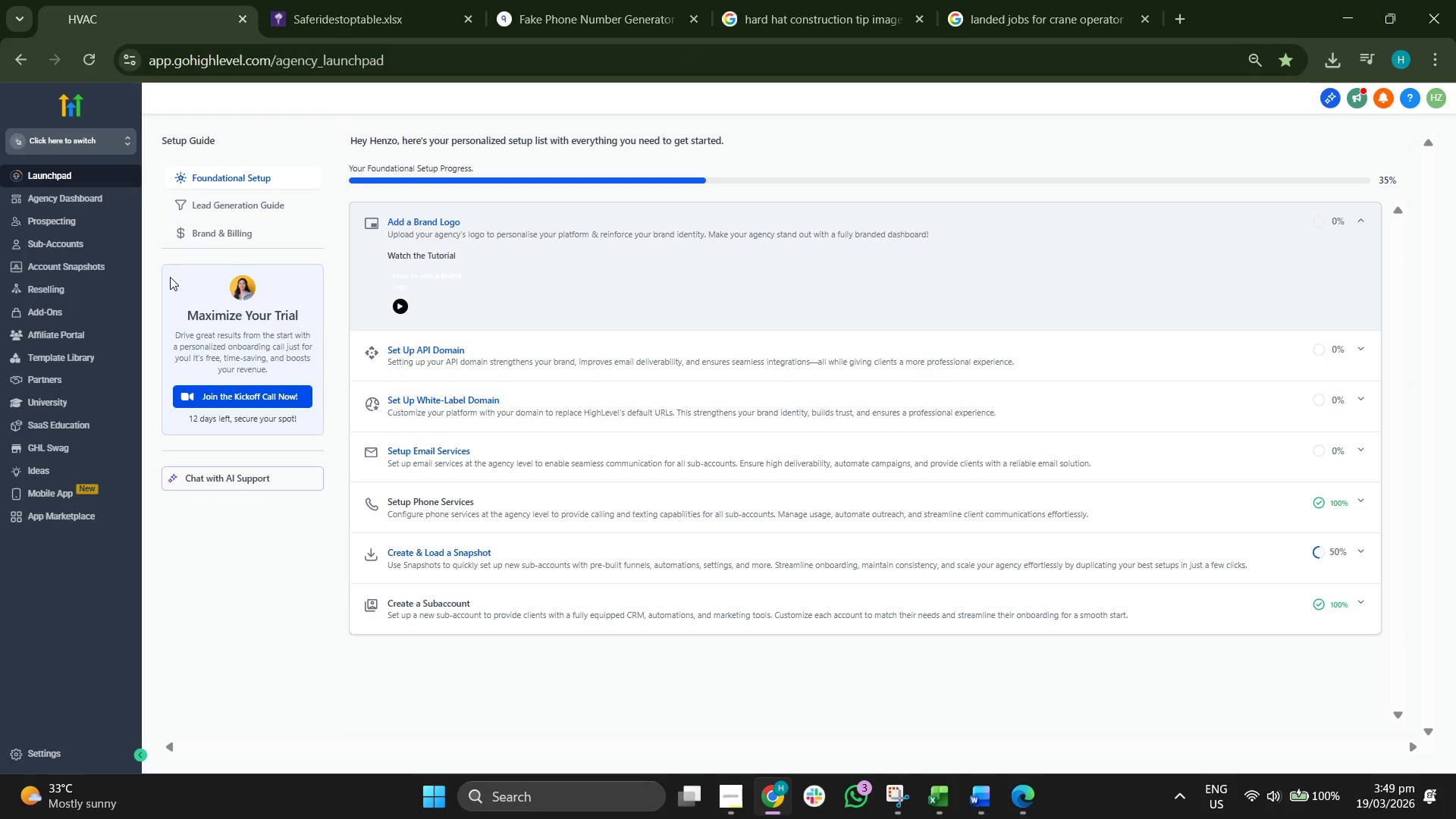 
wait(9.41)
 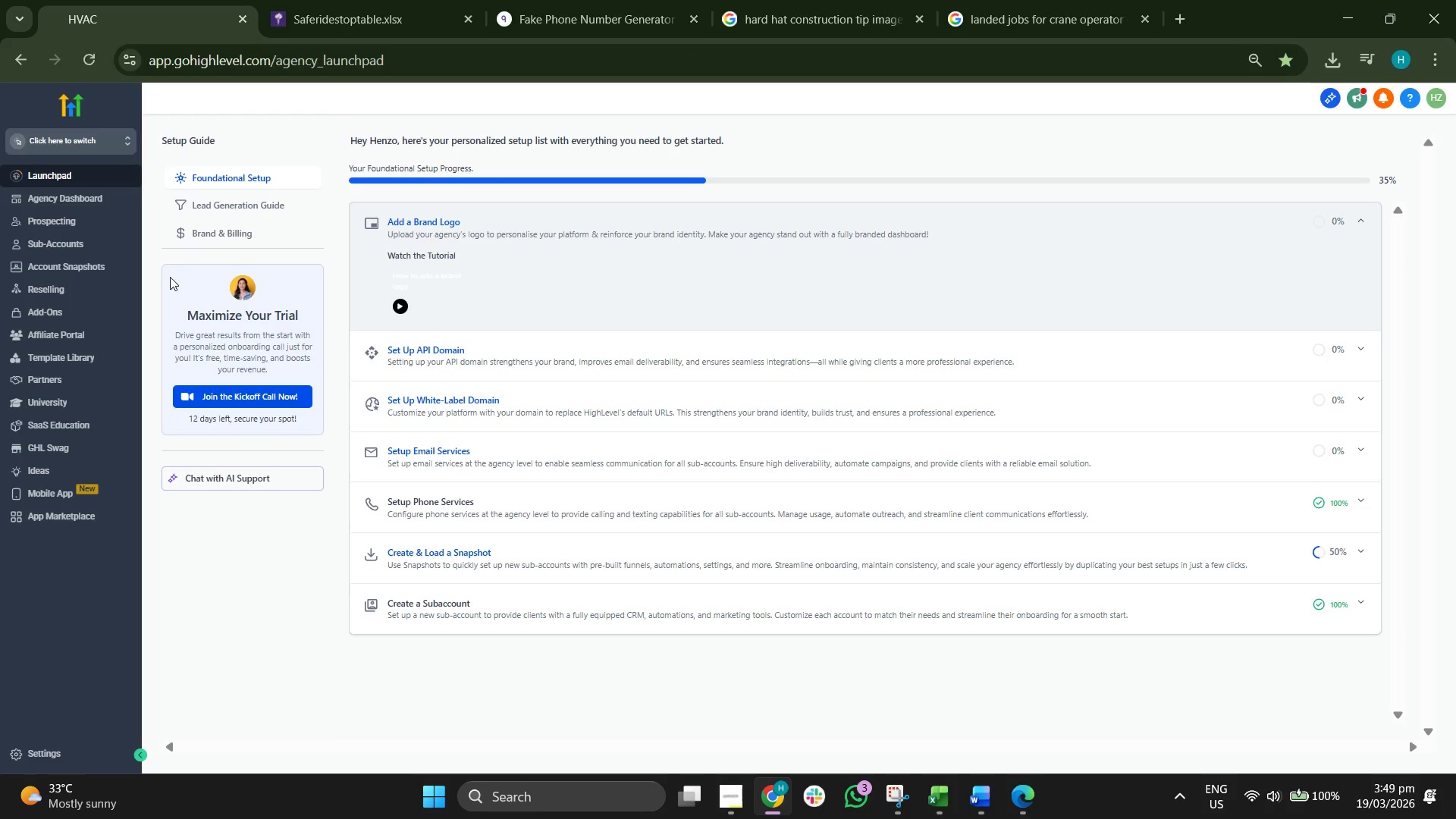 
left_click([71, 263])
 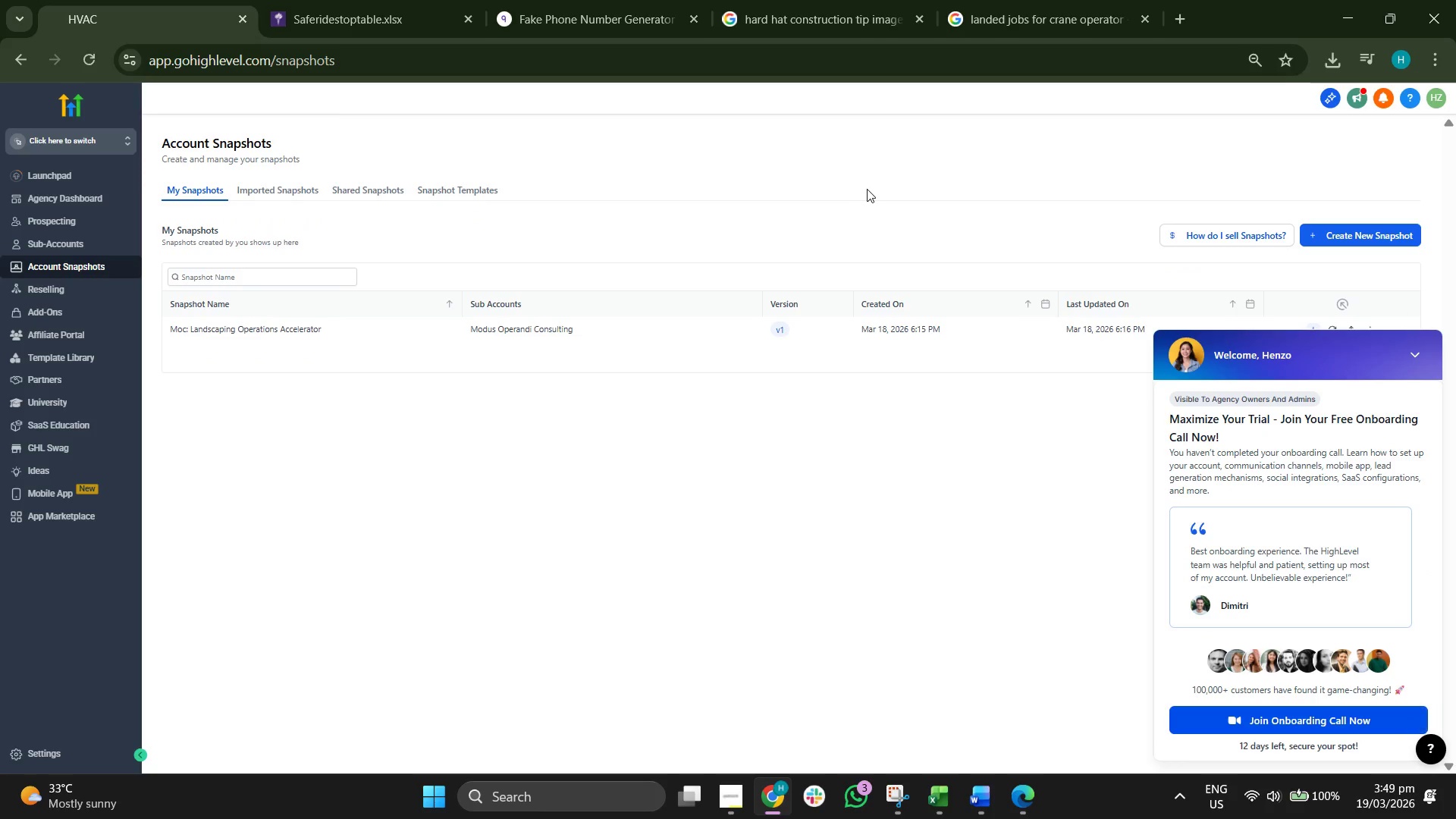 
wait(7.02)
 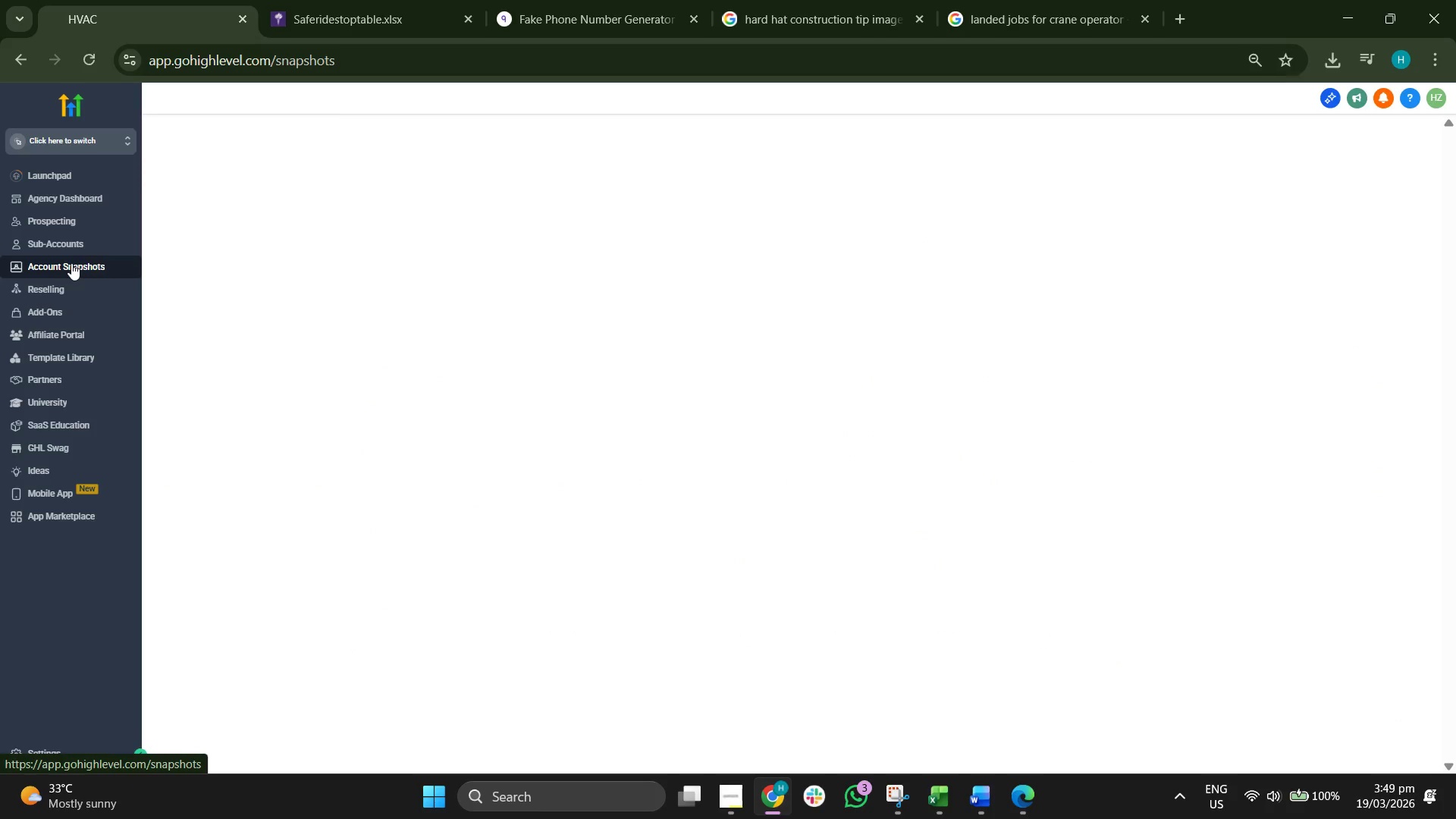 
left_click([1416, 358])
 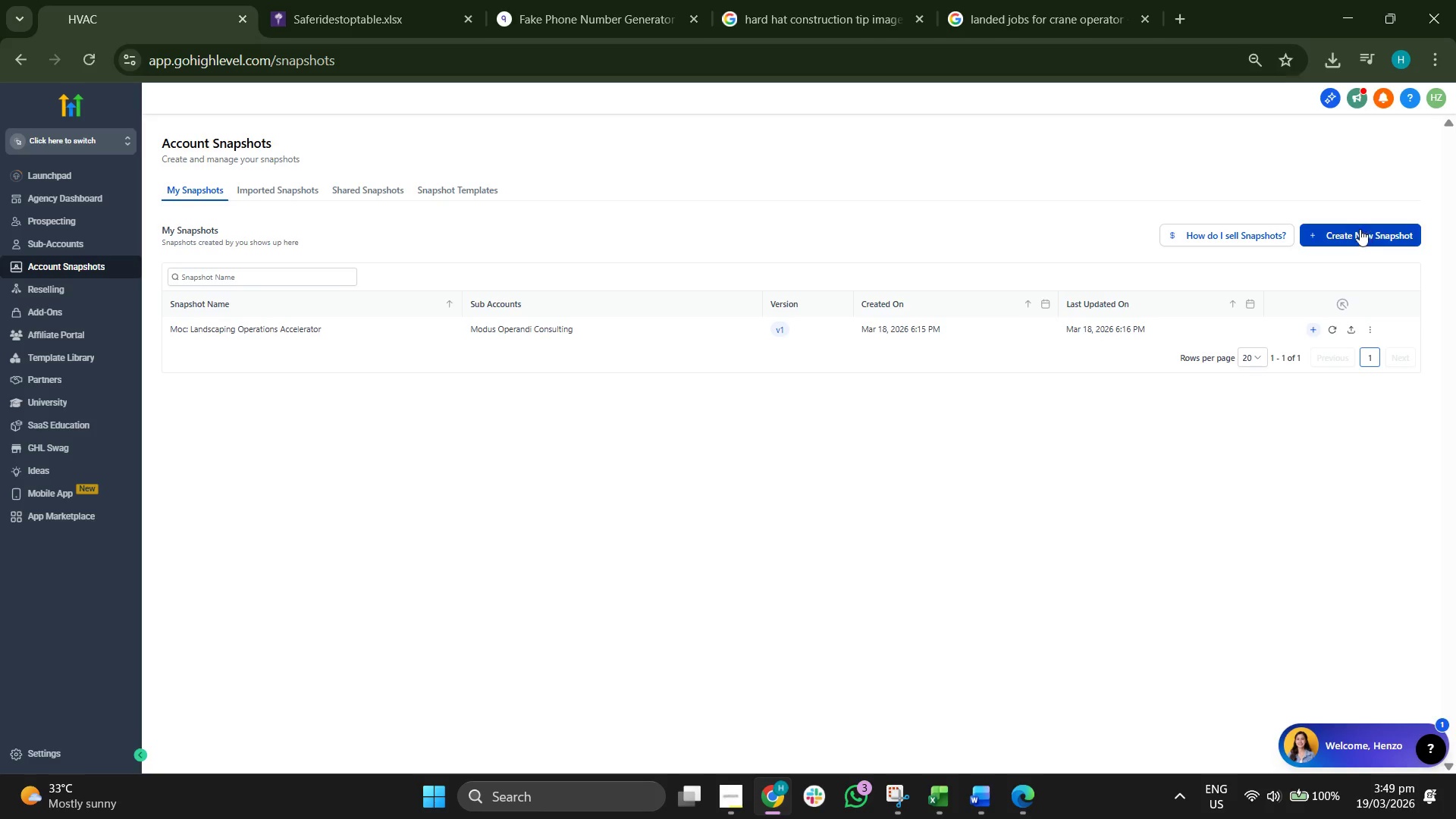 
left_click([1344, 235])
 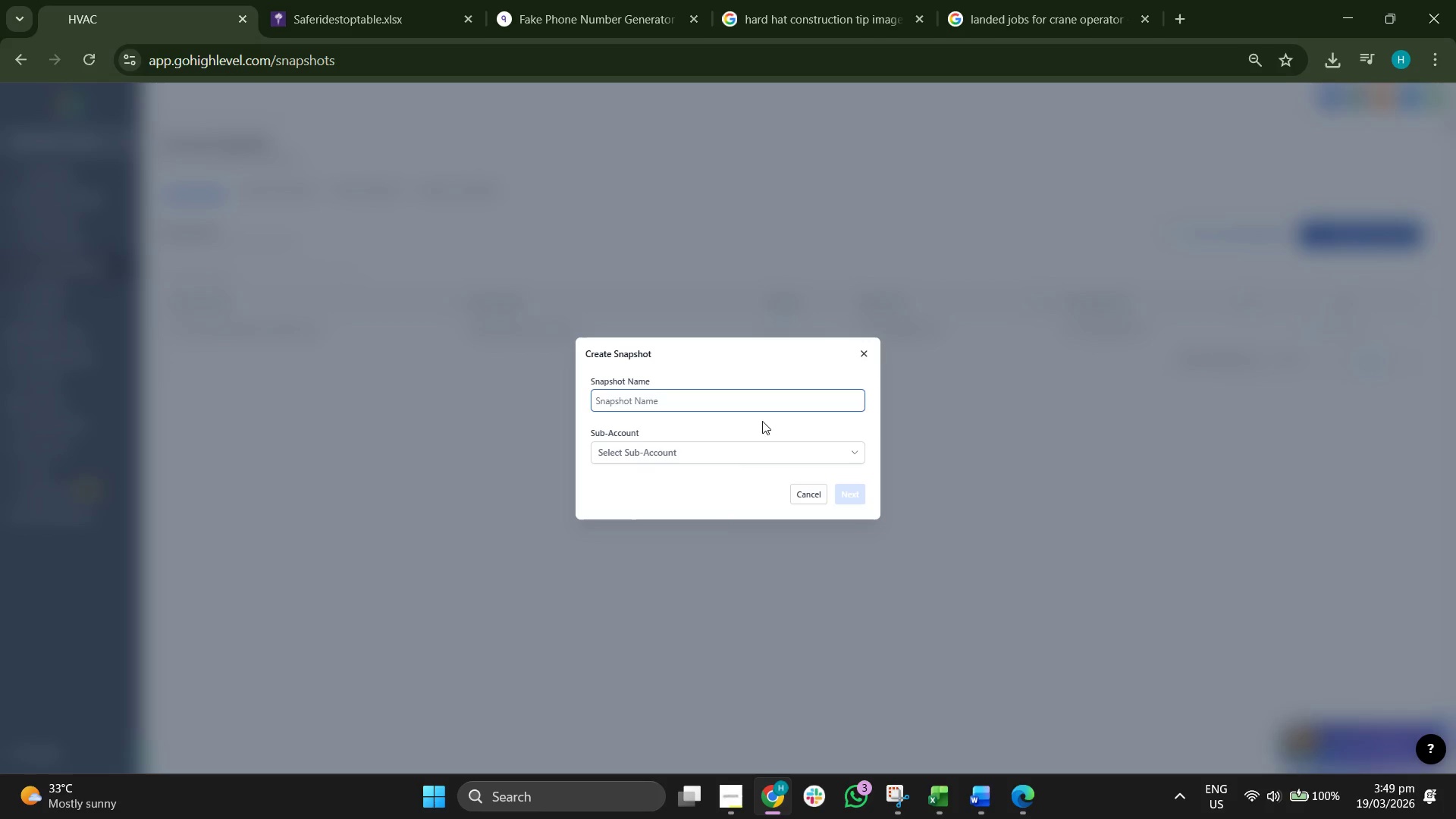 
left_click([740, 447])
 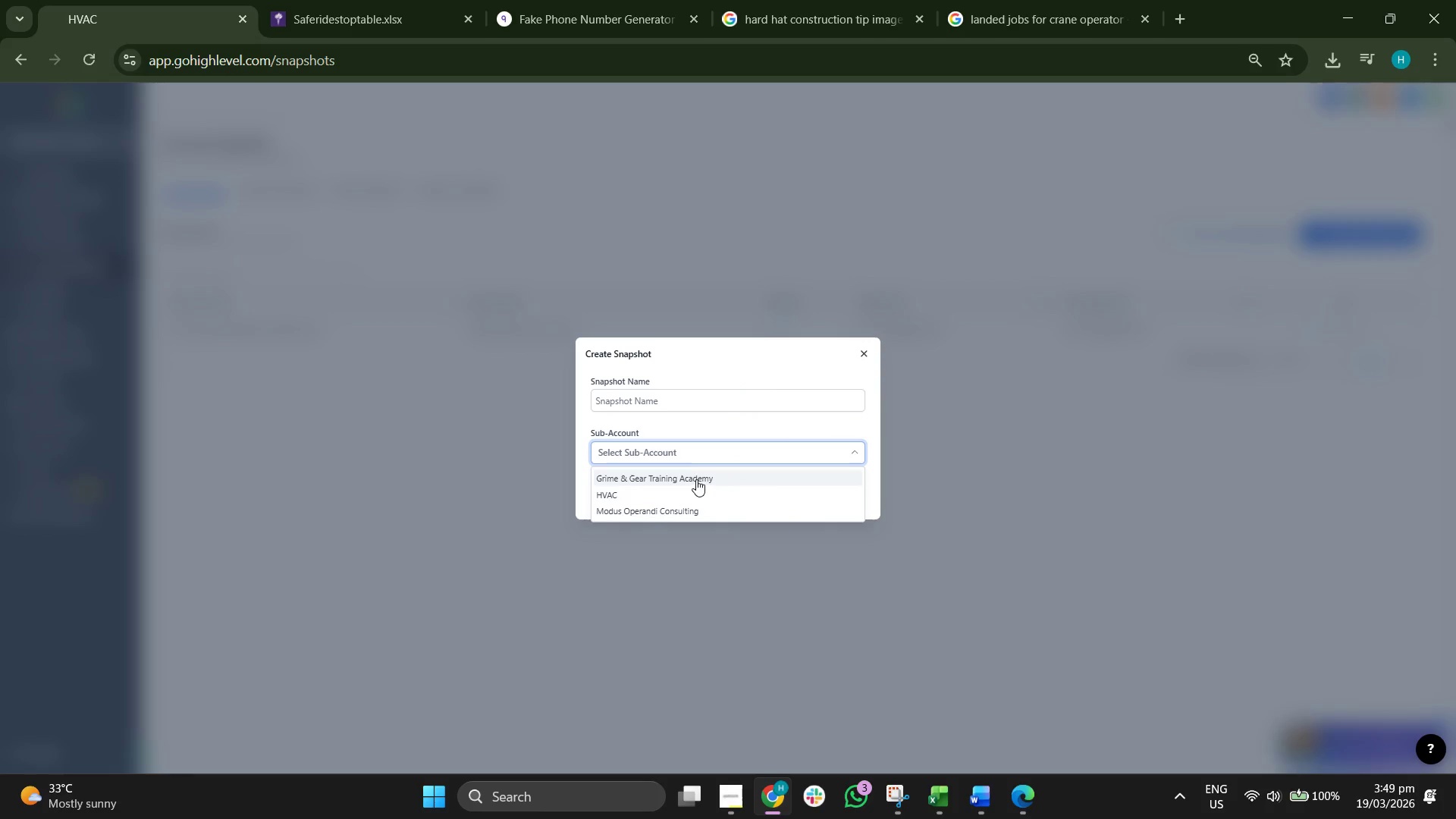 
left_click([696, 479])
 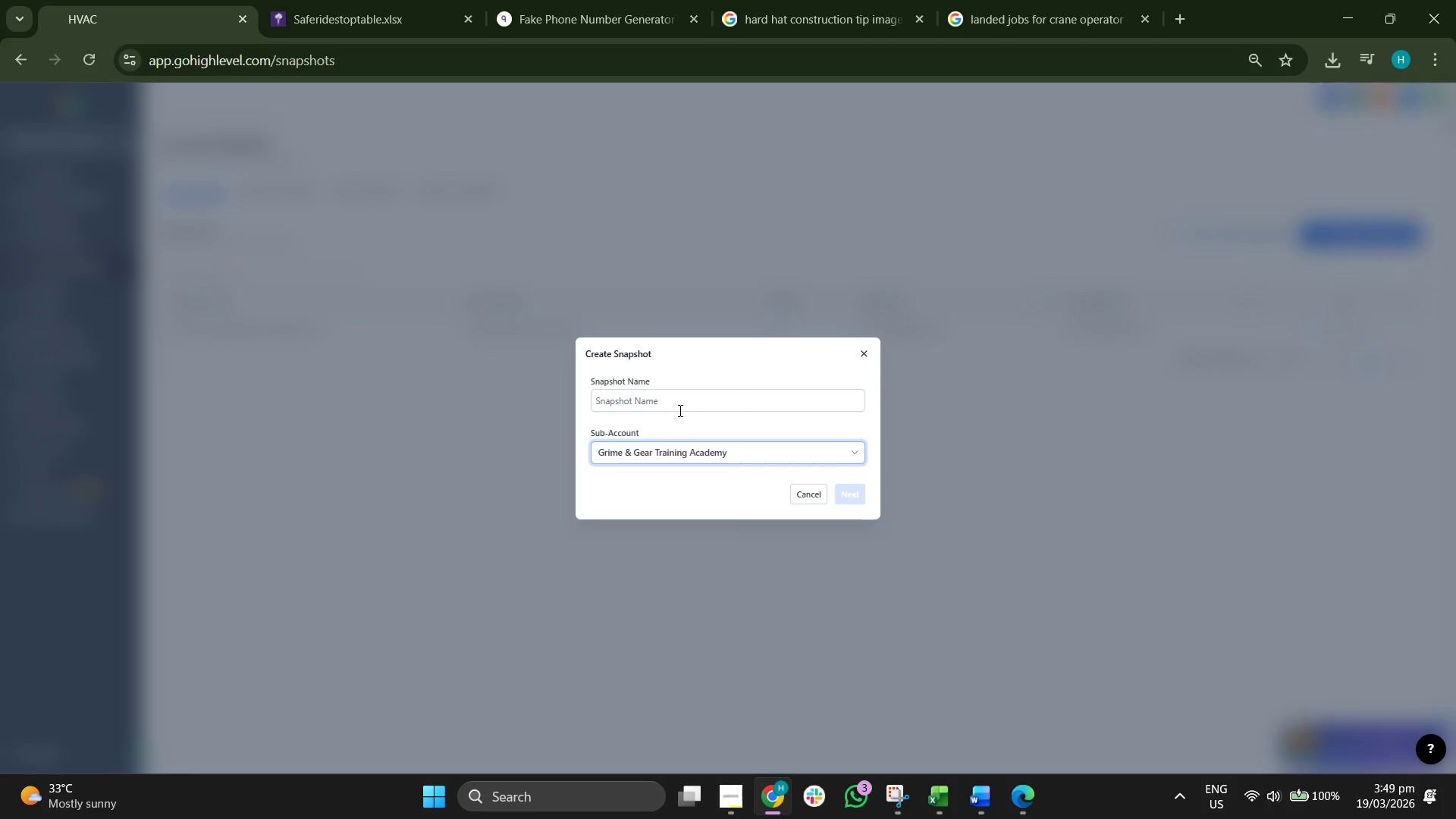 
left_click([686, 404])
 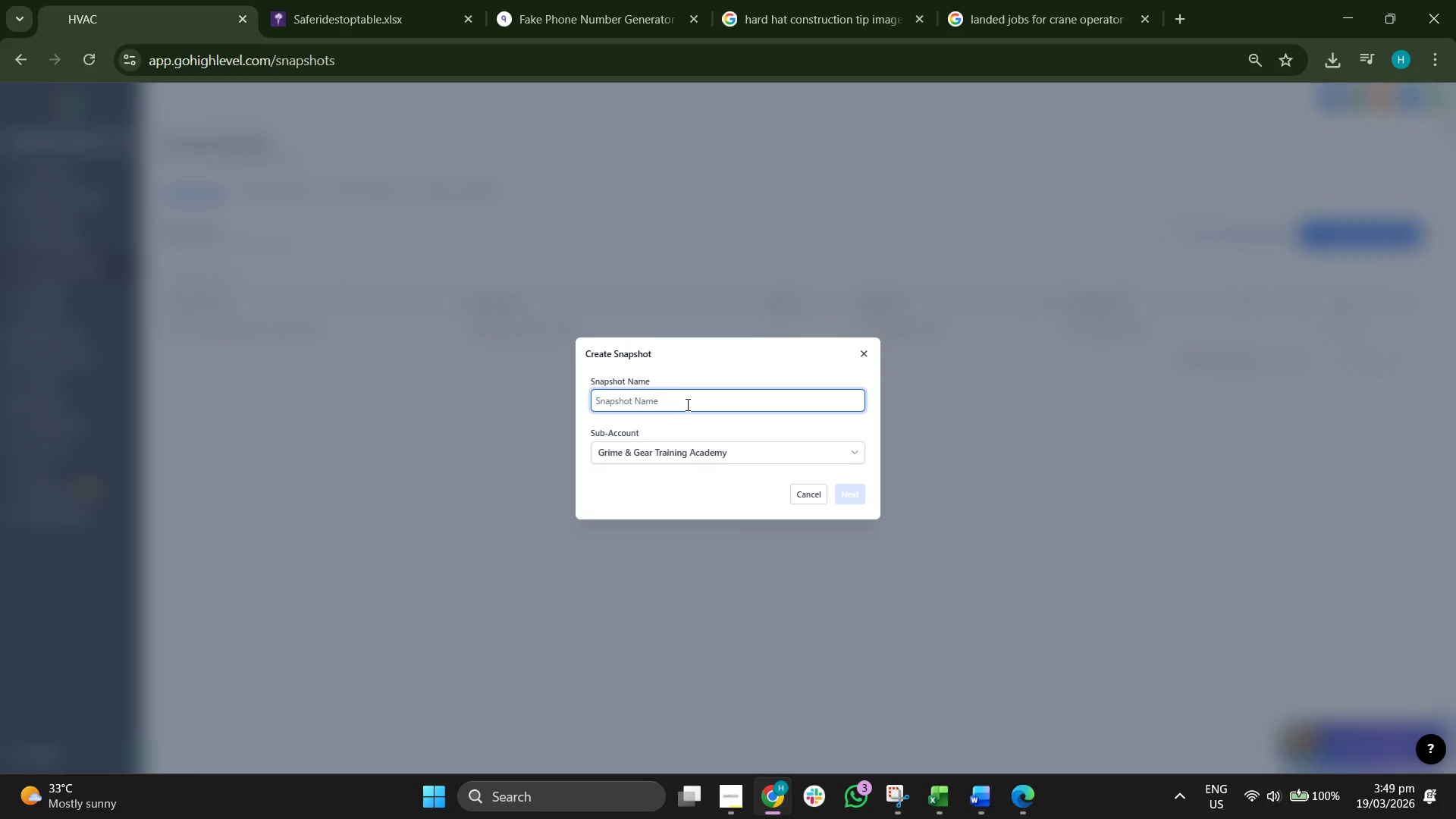 
type([V1] Grime & Gear: WEER)
key(Backspace)
type(KLY Fir)
key(Backspace)
key(Backspace)
key(Backspace)
key(Backspace)
type(D)
key(Backspace)
type( Dirt Newsletter System)
 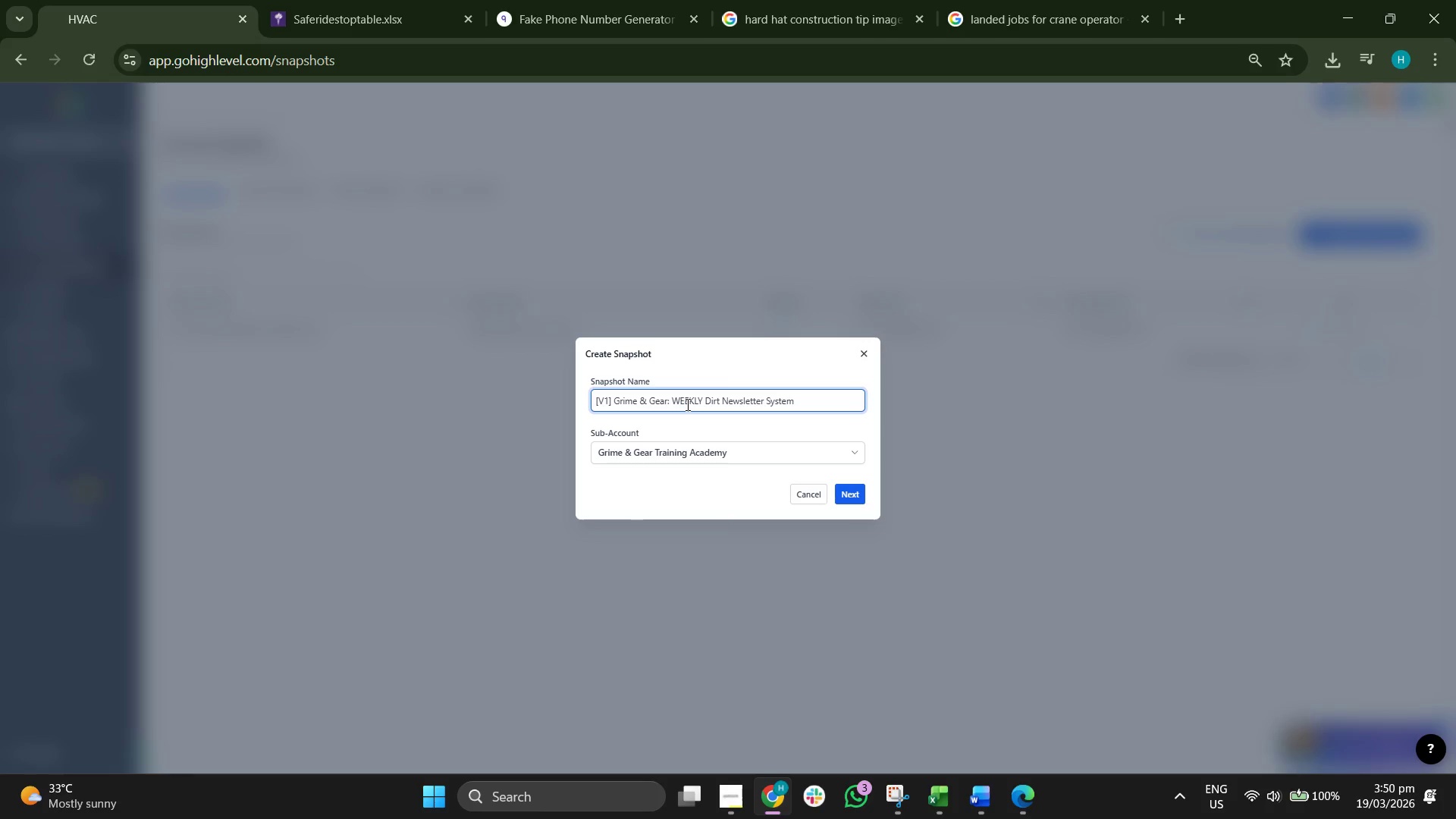 
left_click([858, 495])
 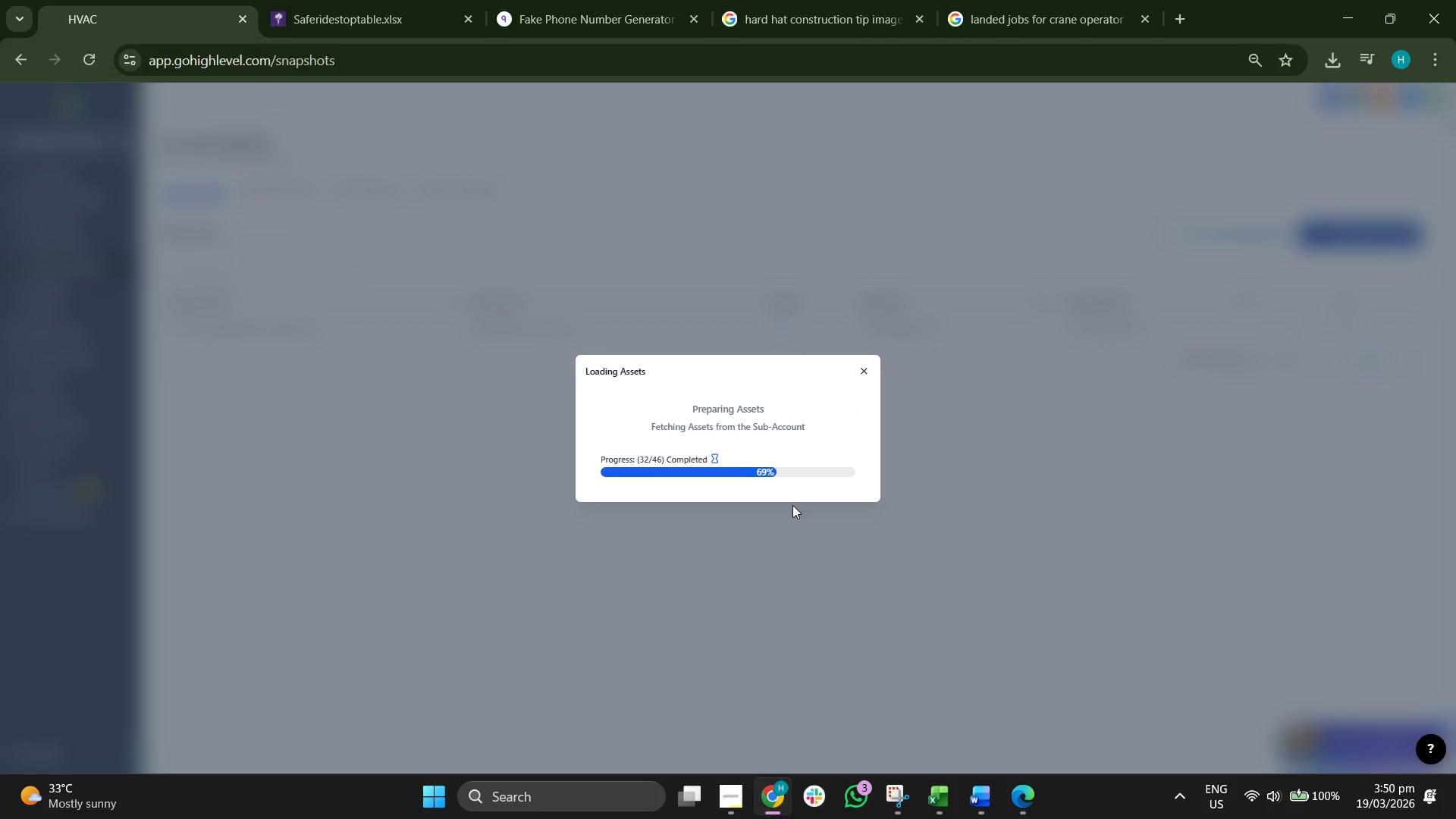 
wait(10.36)
 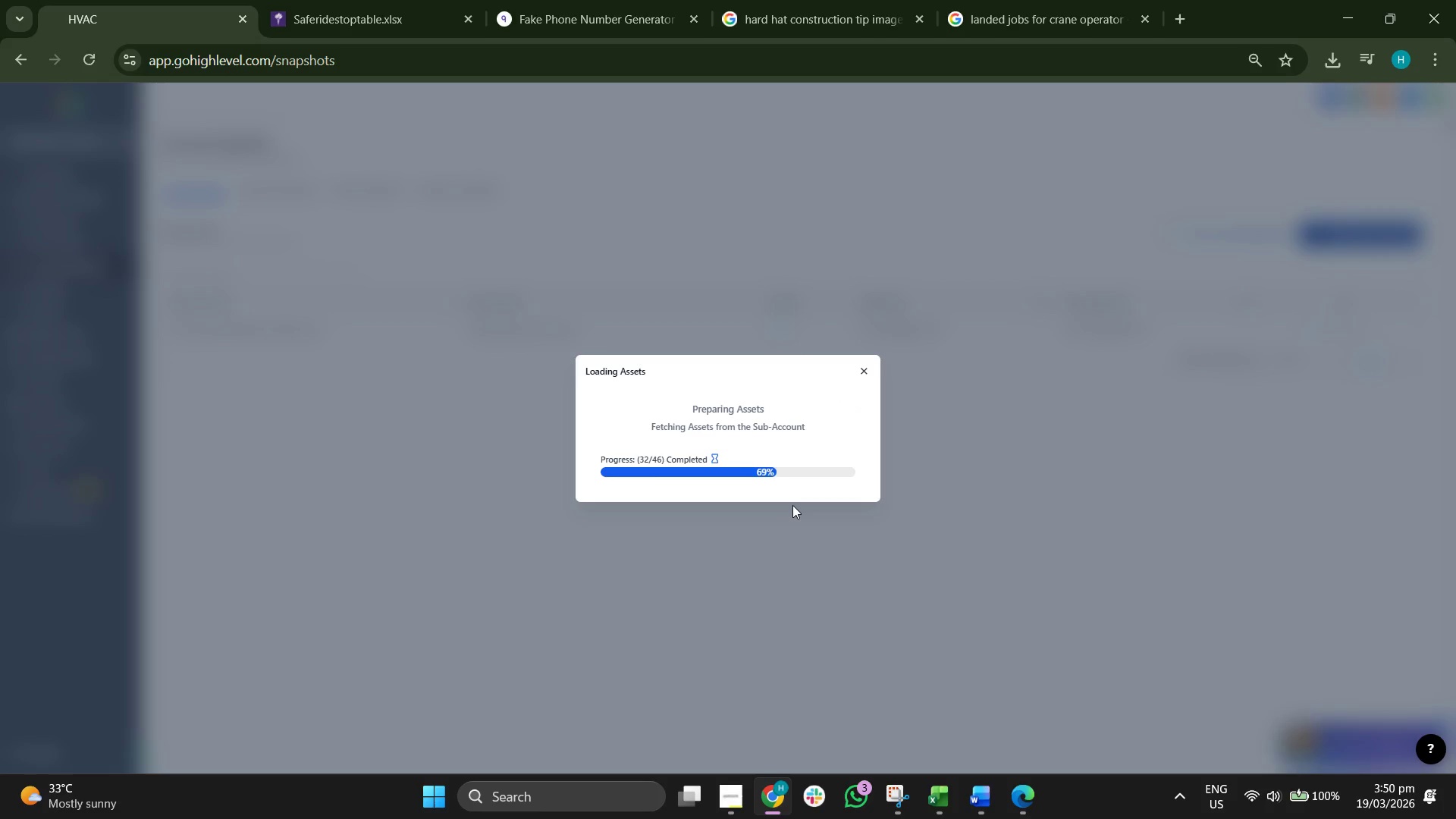 
left_click([734, 783])